 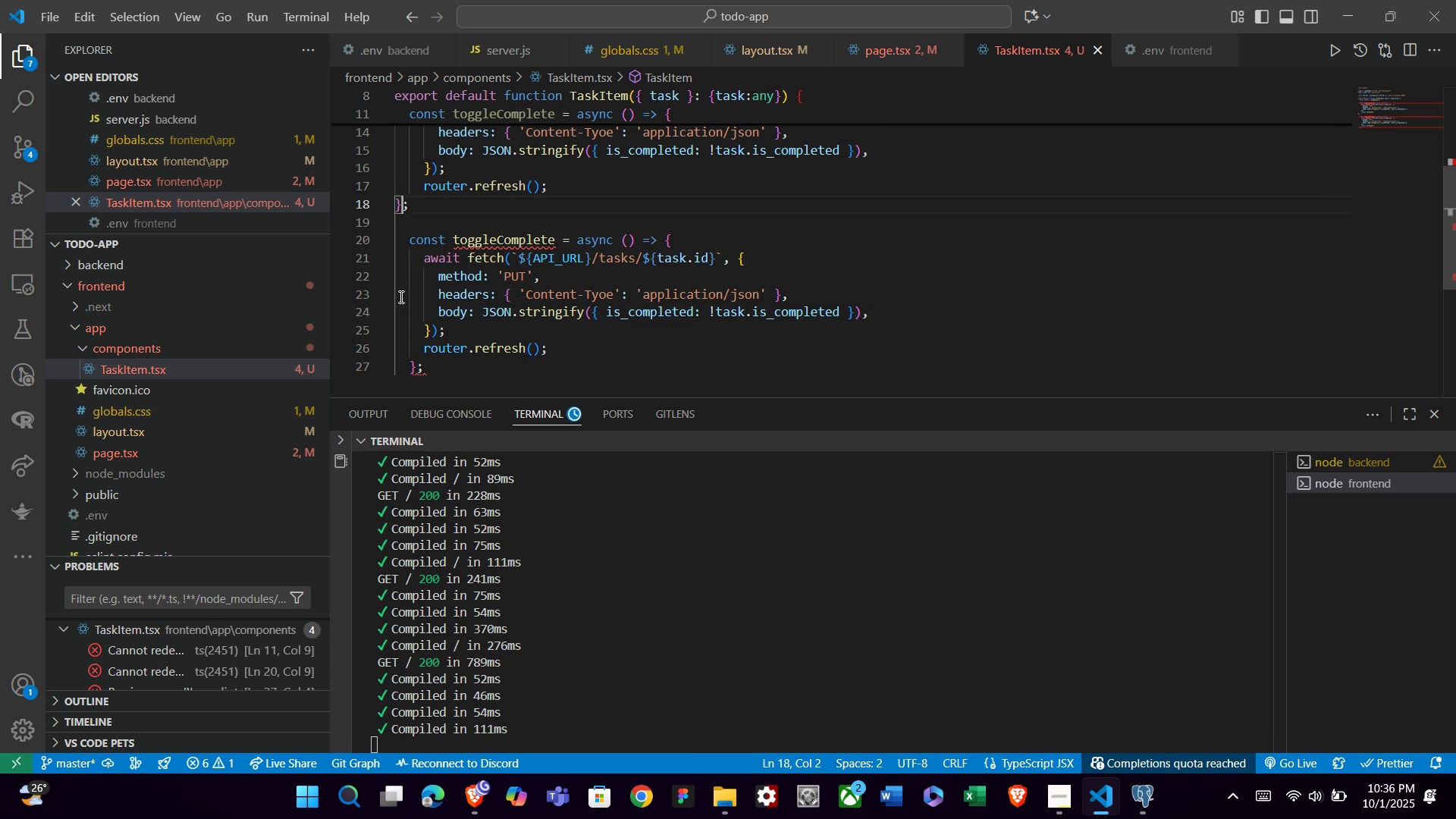 
key(ArrowLeft)
 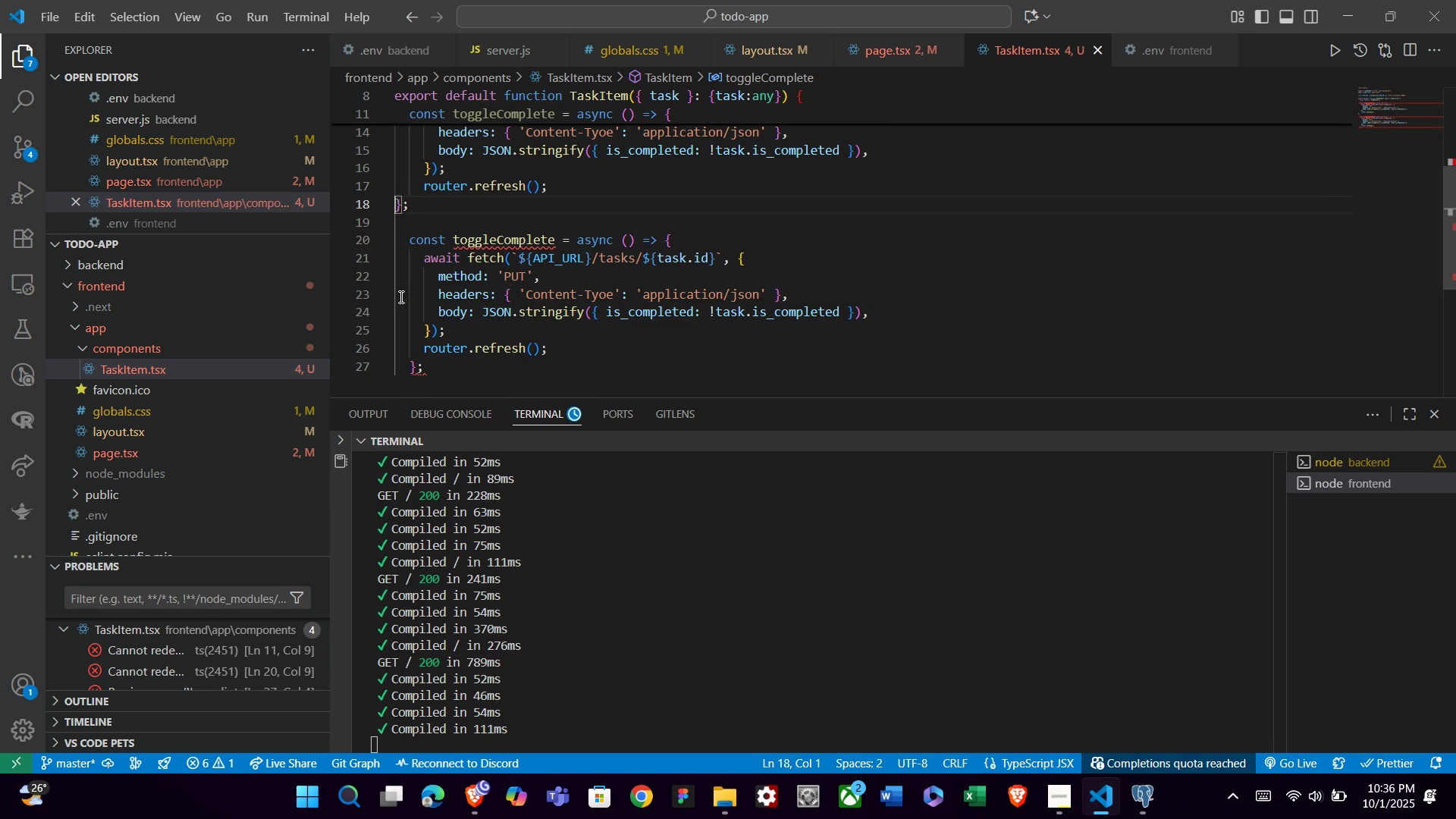 
key(ArrowLeft)
 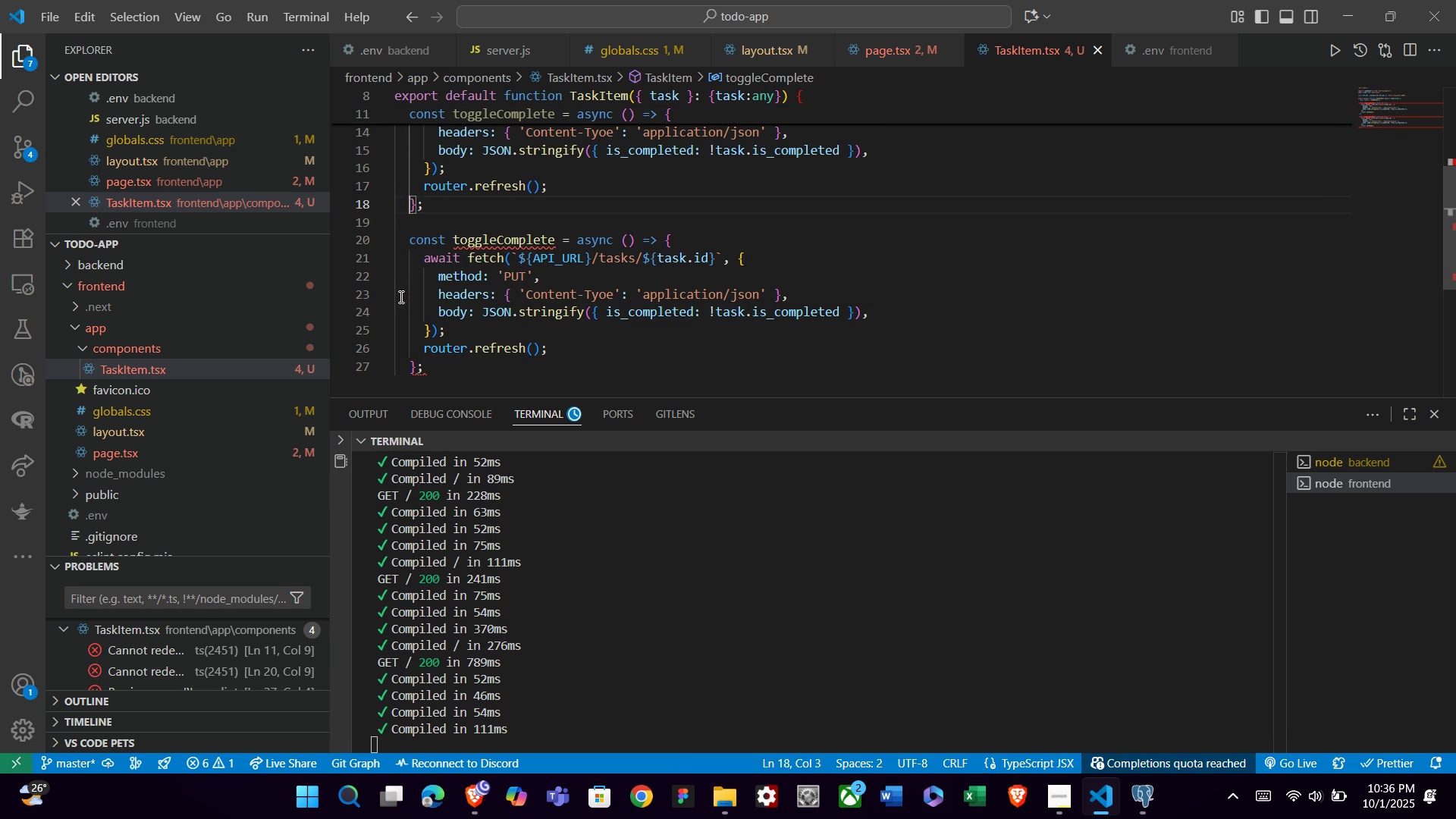 
key(Tab)
 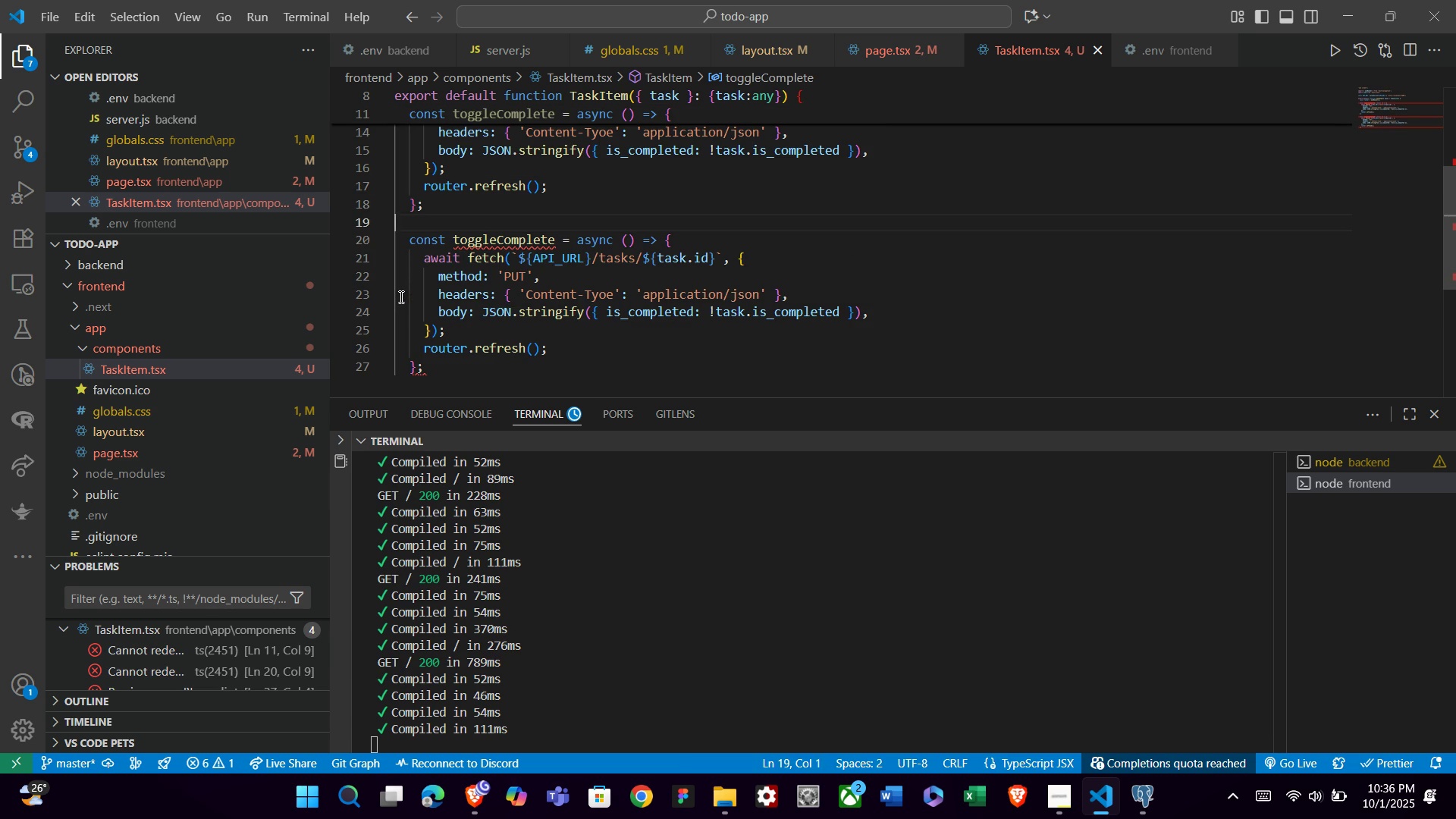 
key(ArrowDown)
 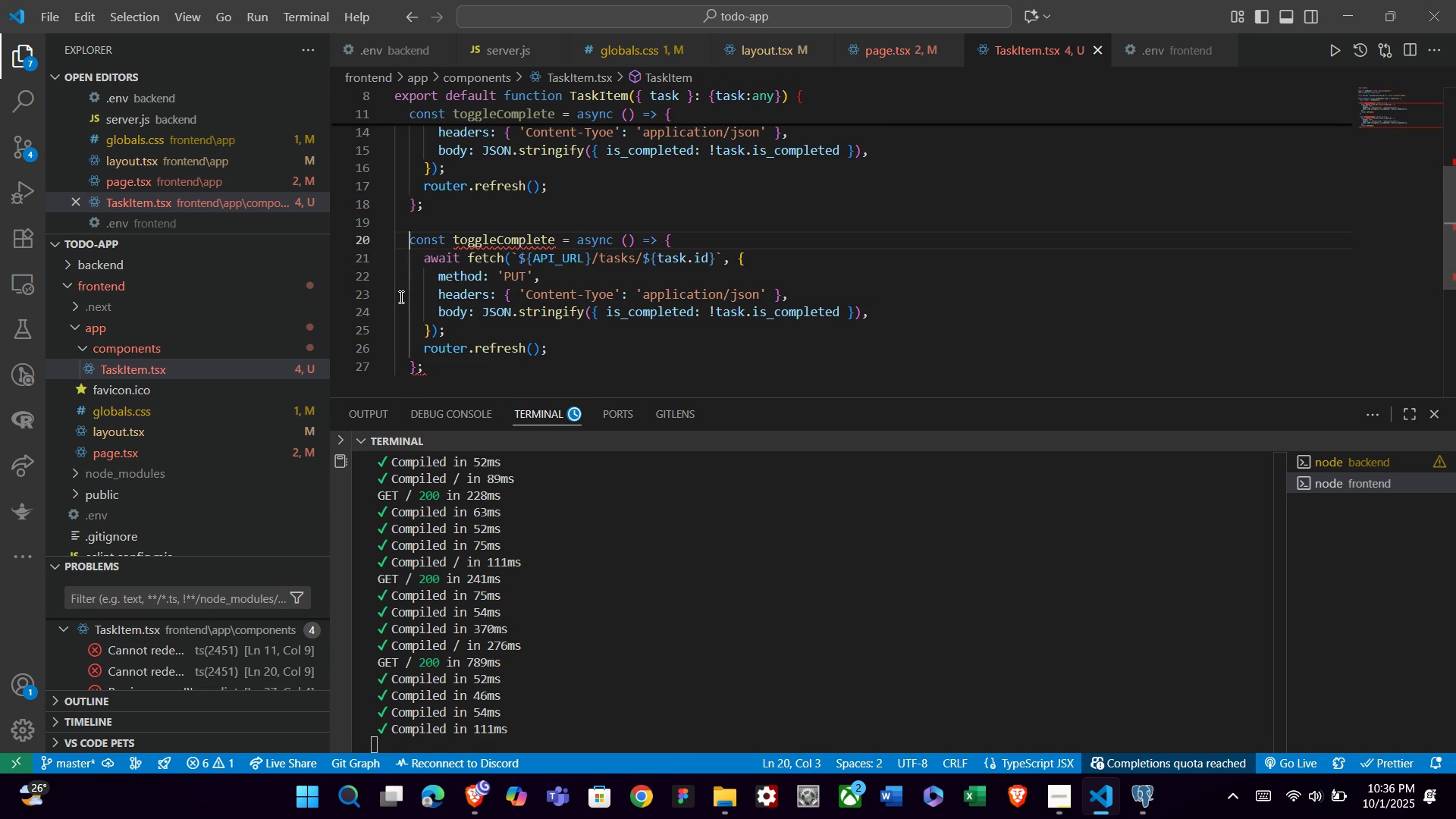 
key(ArrowDown)